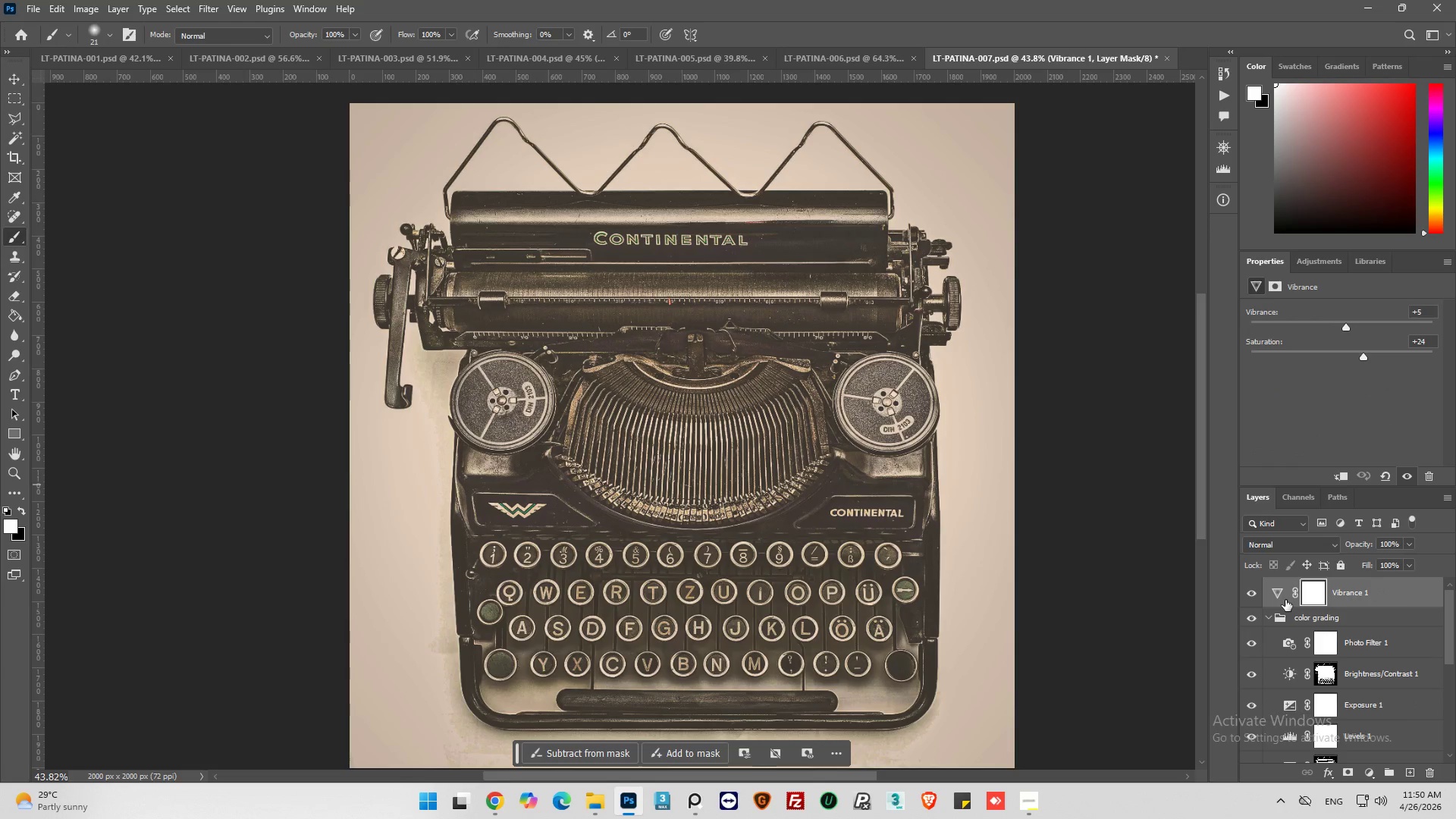 
left_click([1272, 593])
 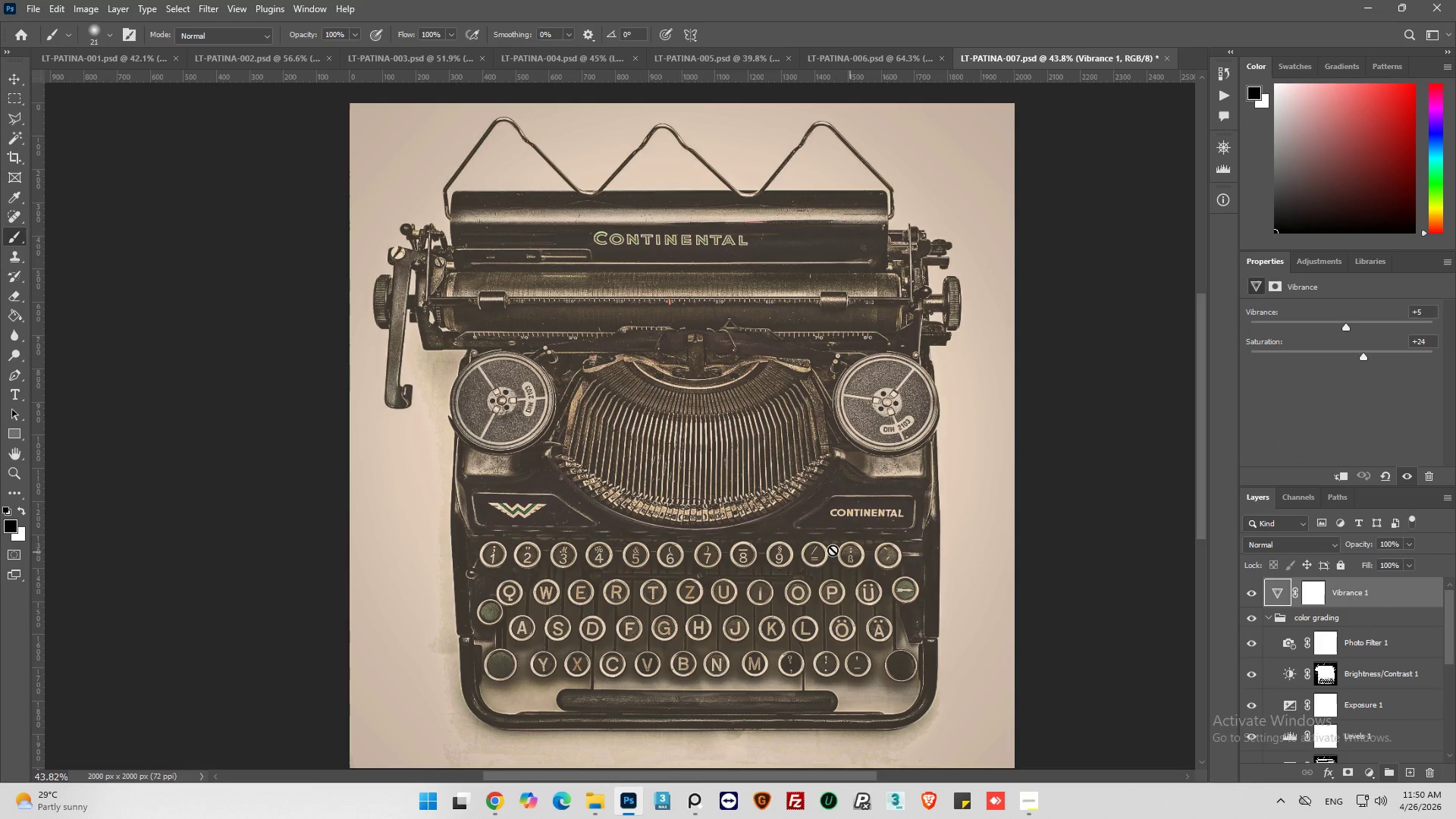 
hold_key(key=AltLeft, duration=0.42)
scroll: coordinate [758, 542], scroll_direction: up, amount: 5.0
 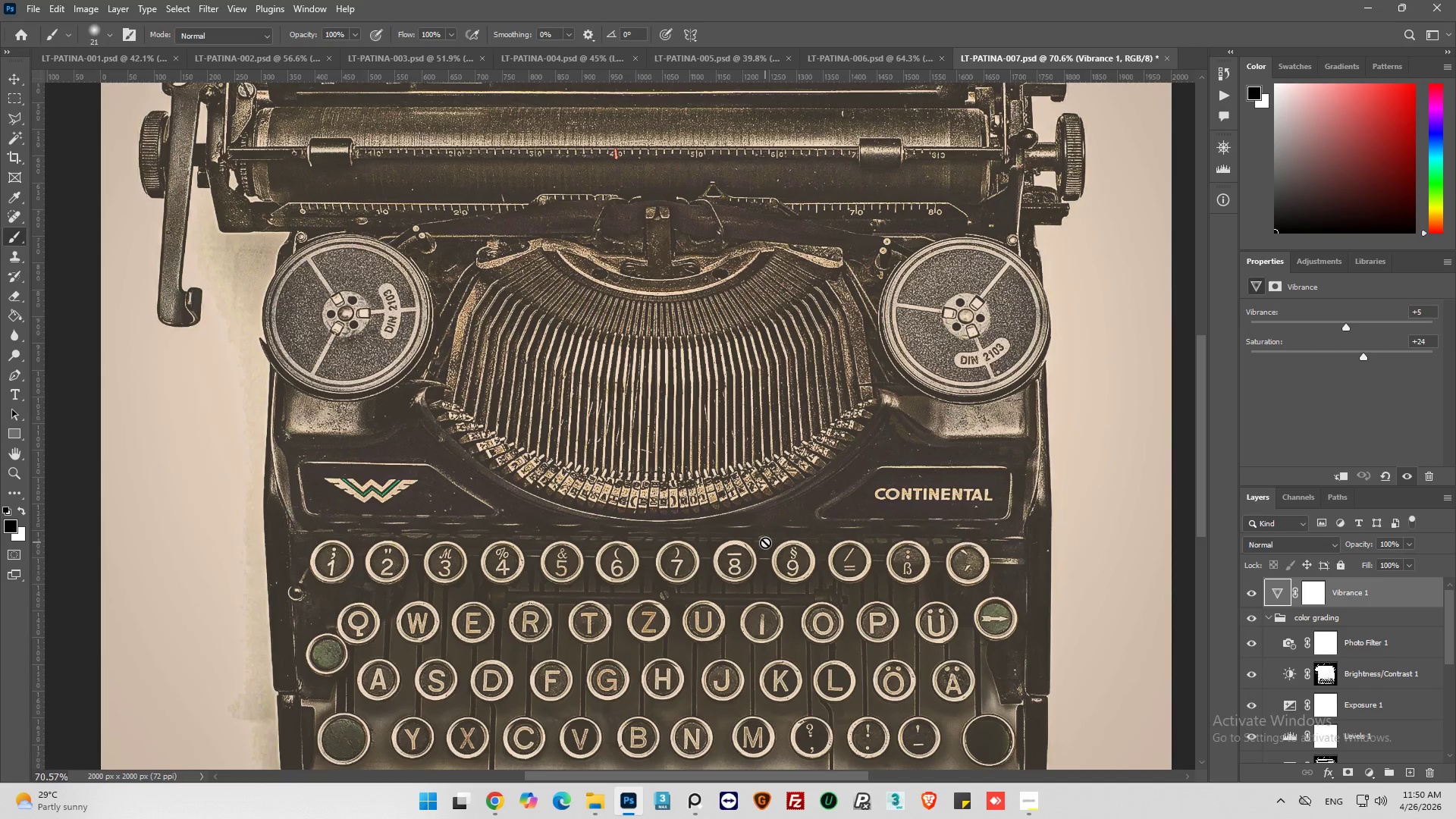 
hold_key(key=AltLeft, duration=0.8)
hold_key(key=AltLeft, duration=0.44)
hold_key(key=AltLeft, duration=0.33)
scroll: coordinate [767, 538], scroll_direction: down, amount: 6.0
 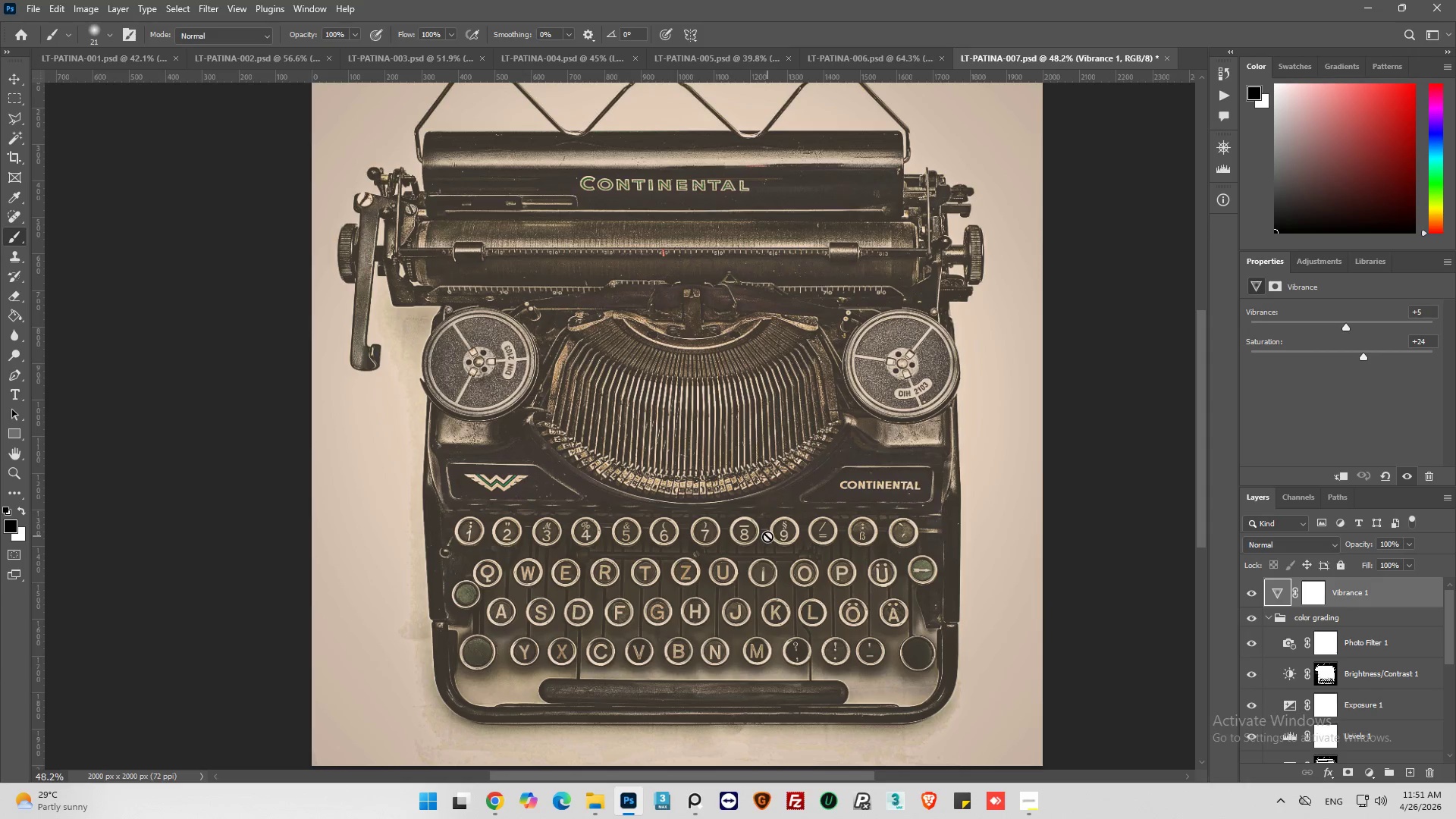 
key(Alt+AltLeft)
 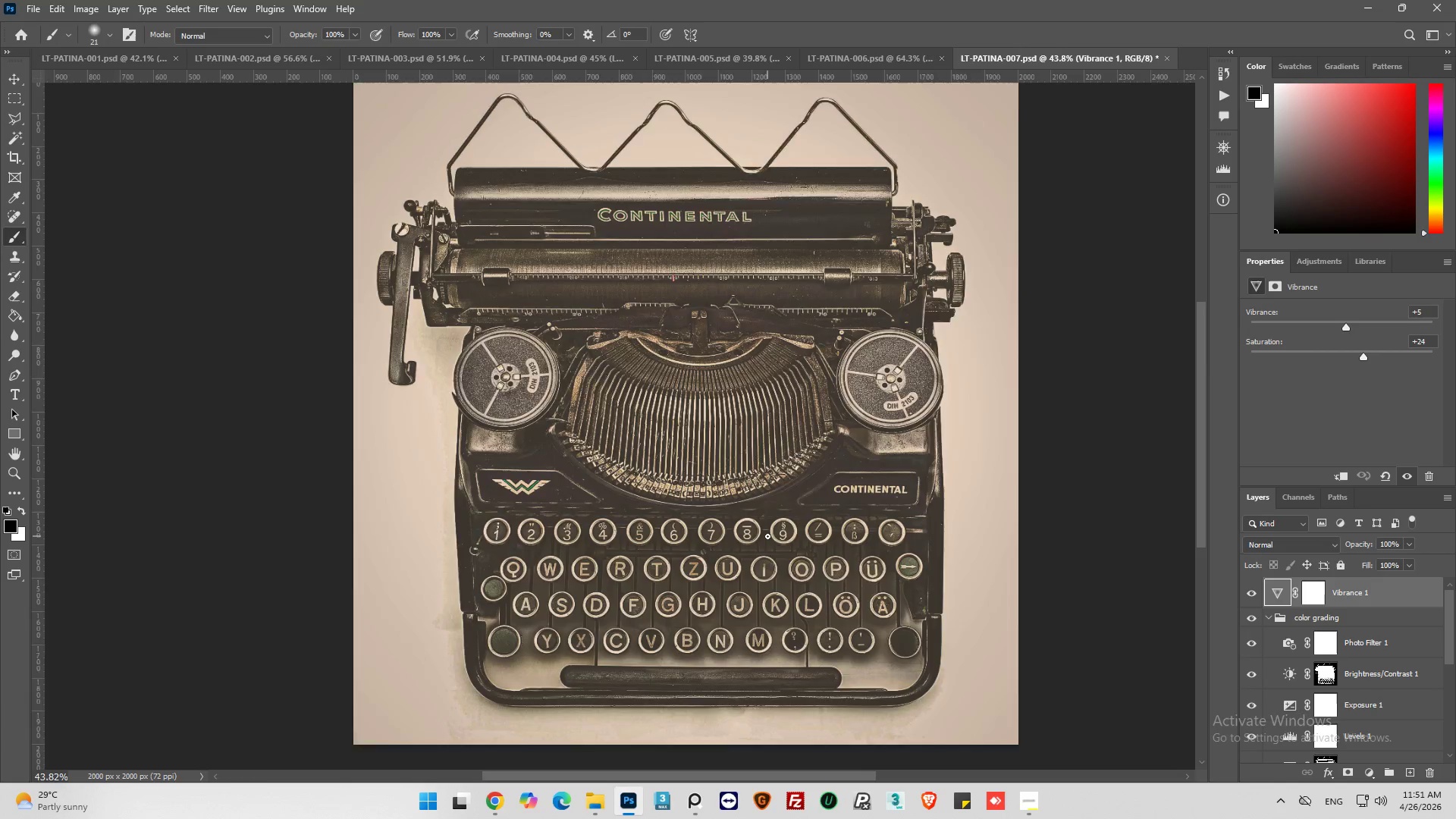 
scroll: coordinate [767, 536], scroll_direction: down, amount: 2.0
 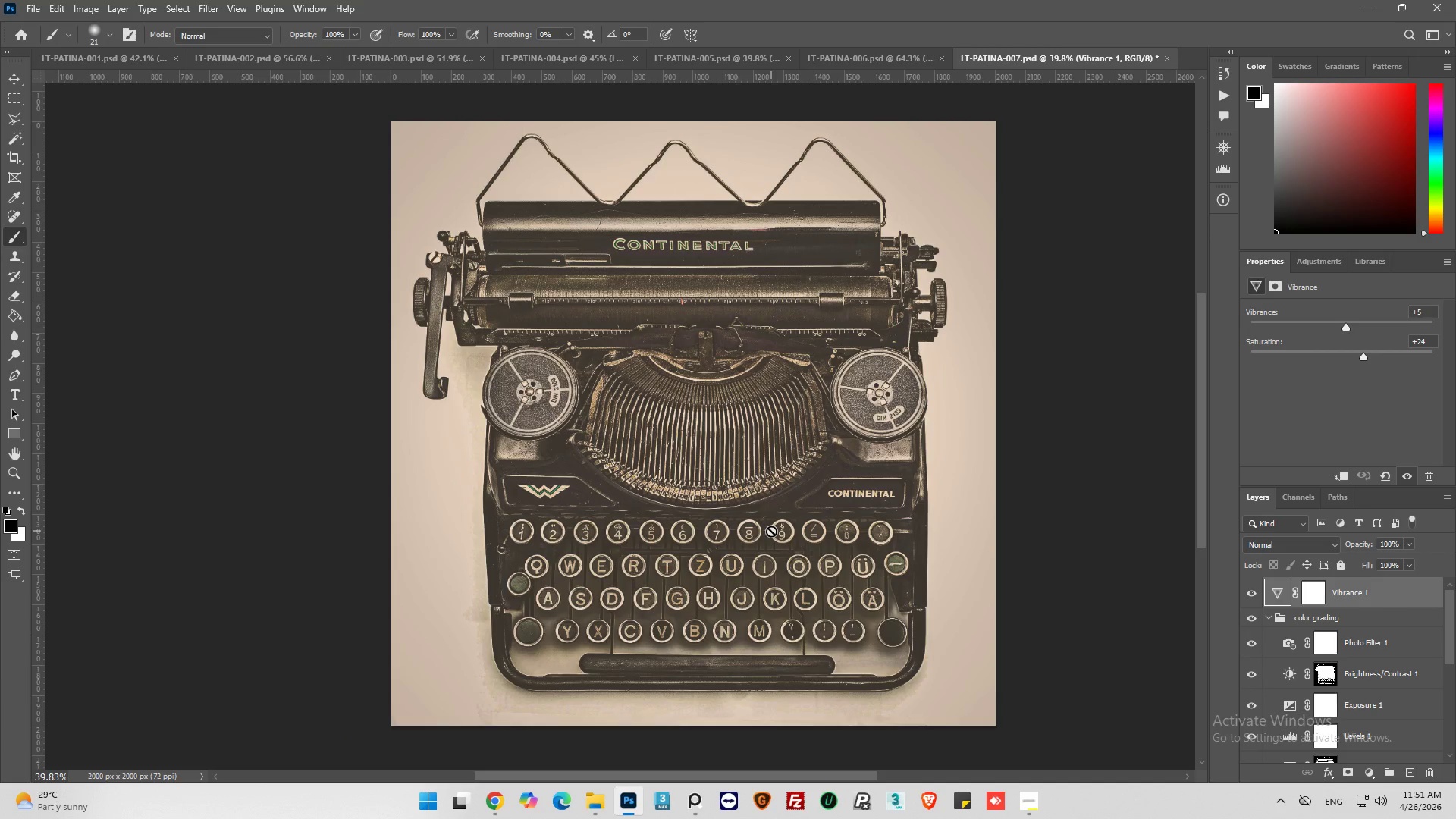 
key(Control+S)
 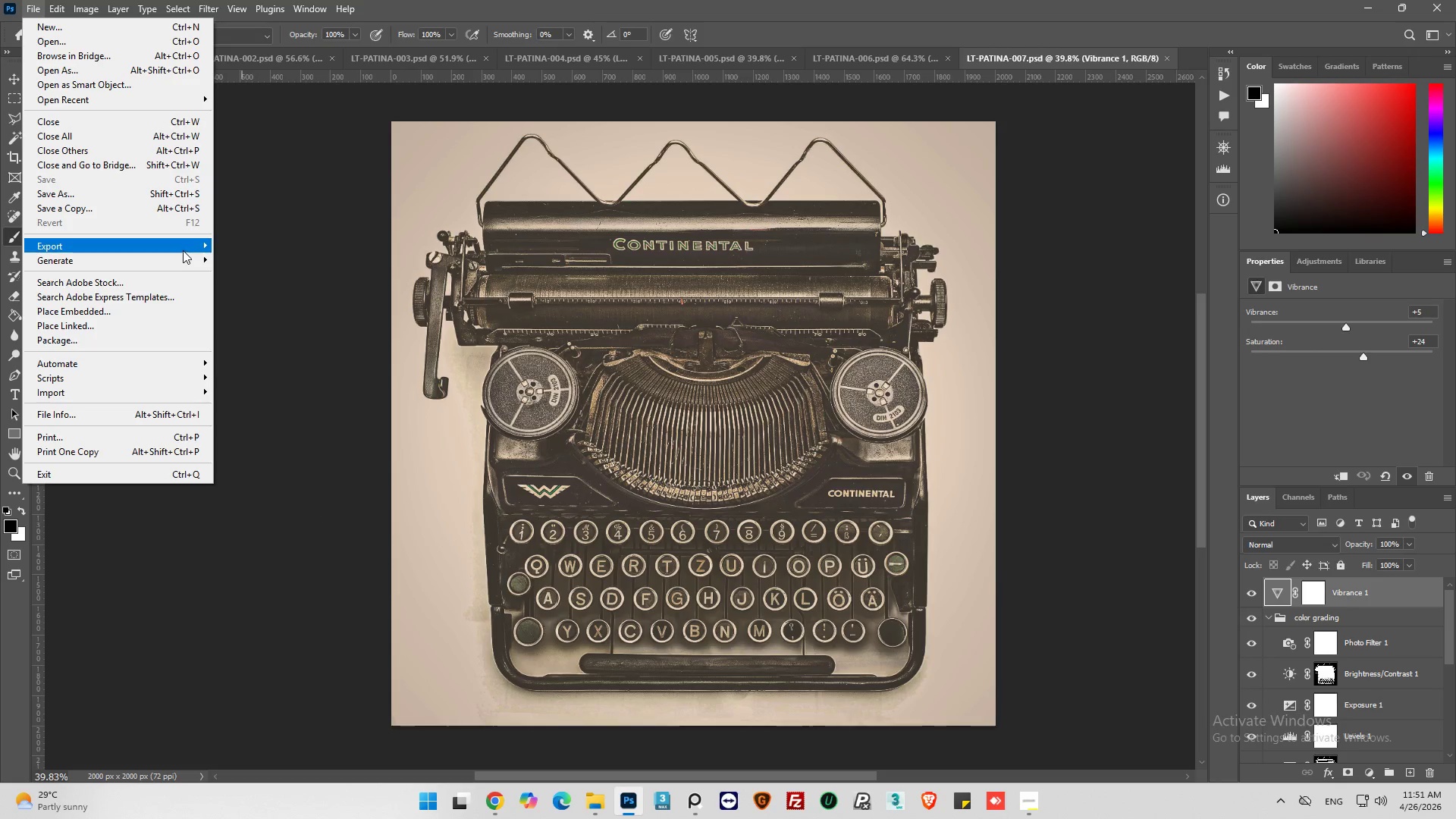 
wait(5.09)
 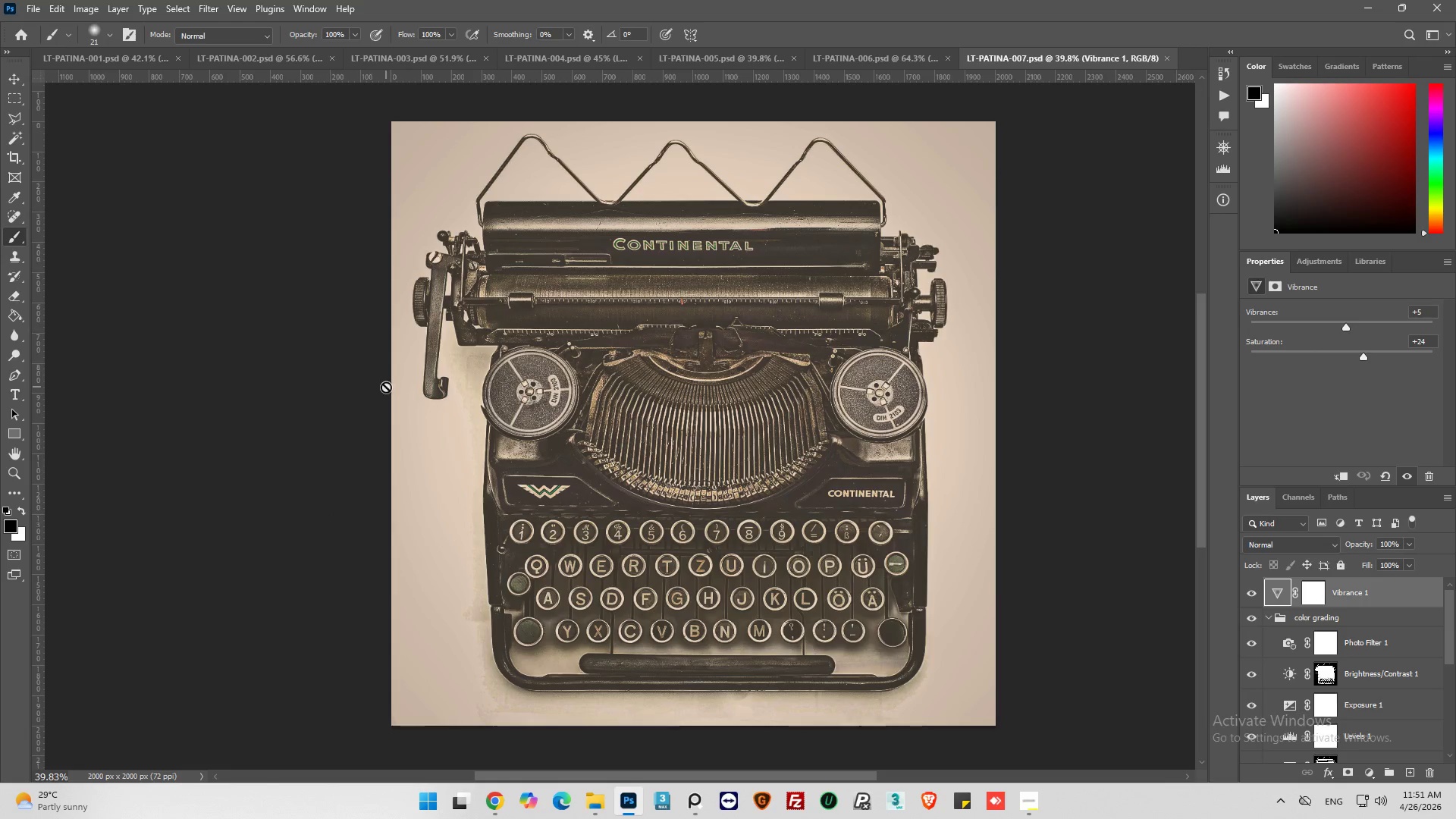 
left_click([337, 257])
 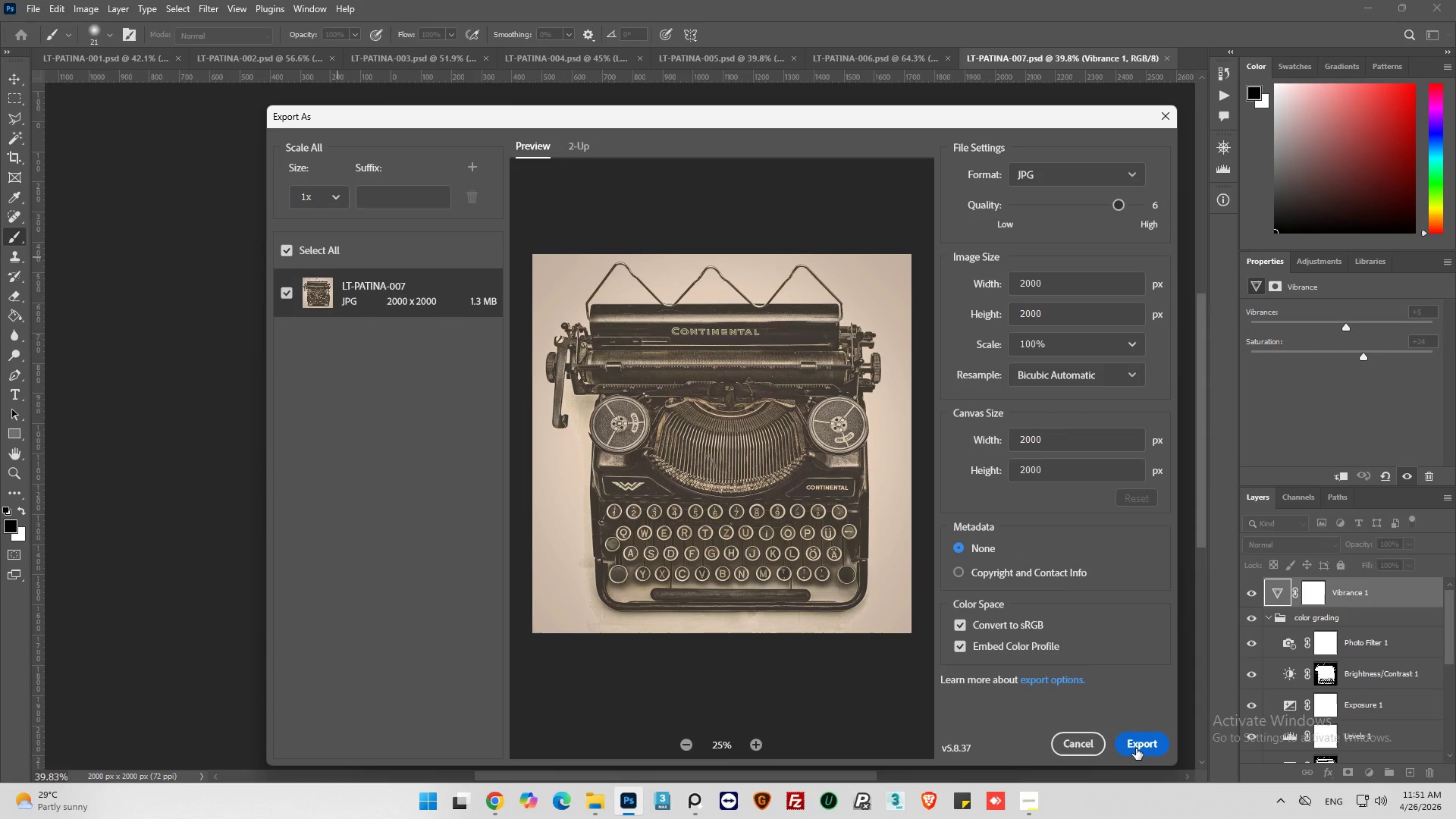 
left_click([1137, 749])
 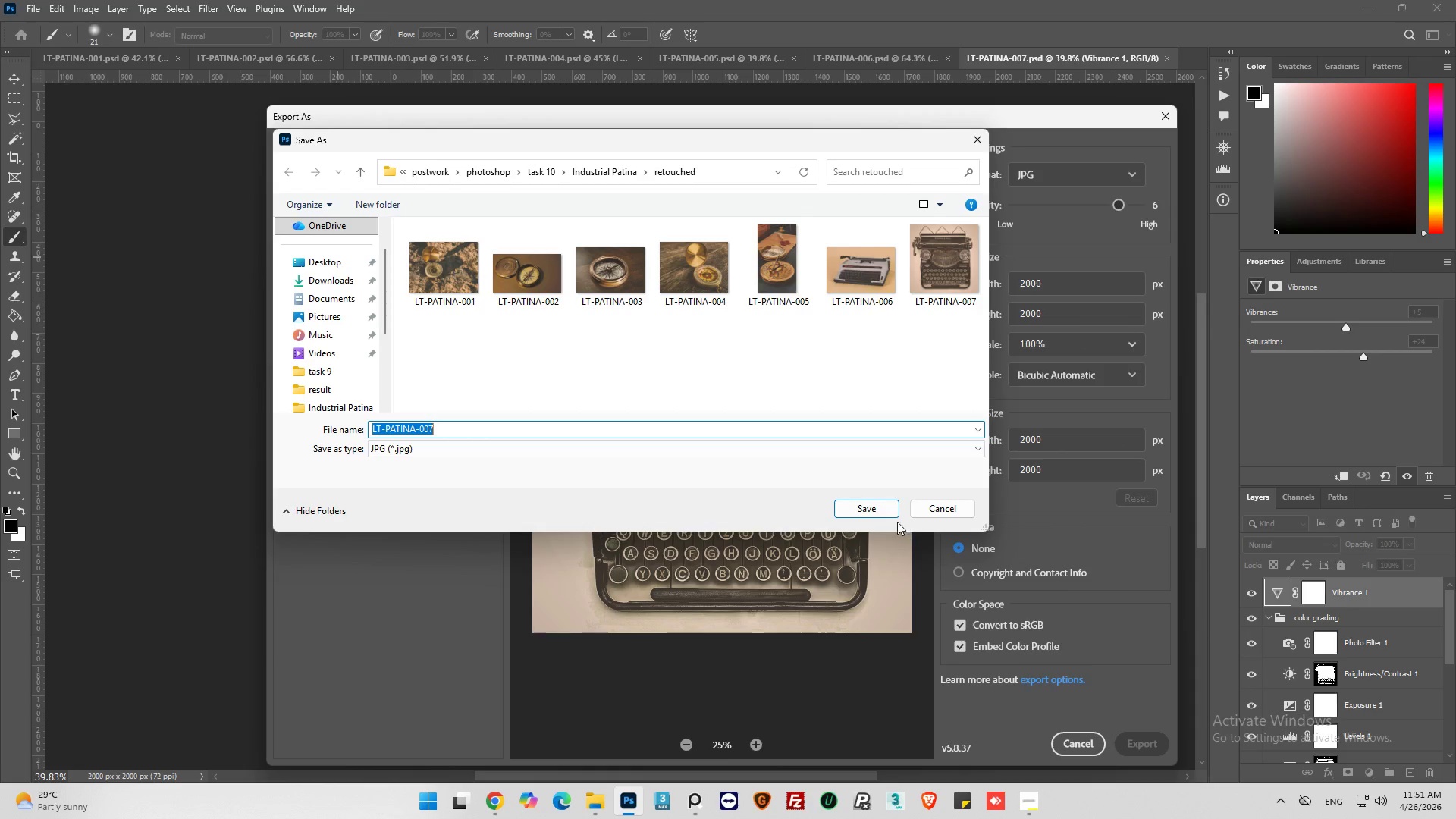 
left_click([883, 502])
 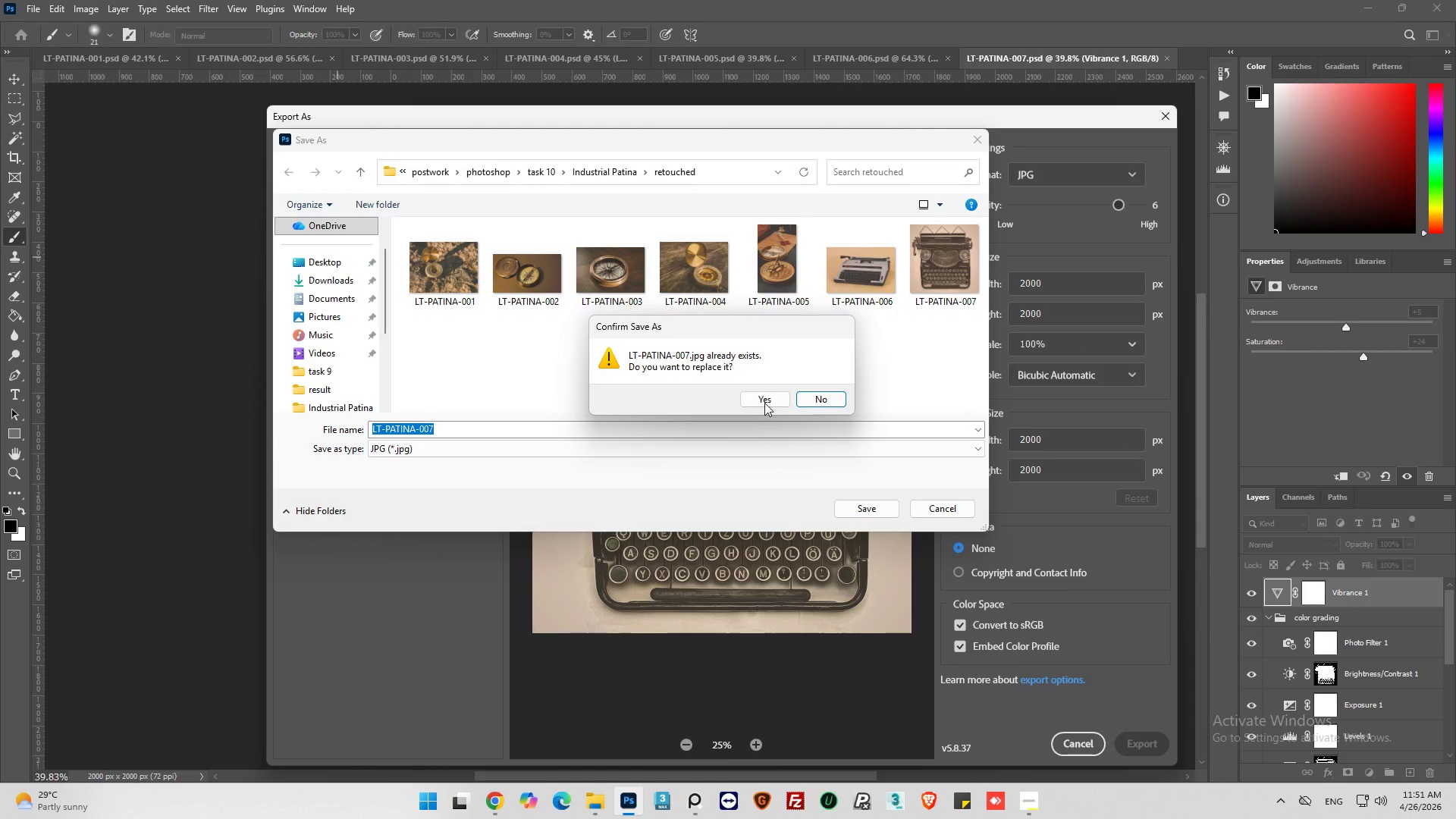 
left_click([763, 400])
 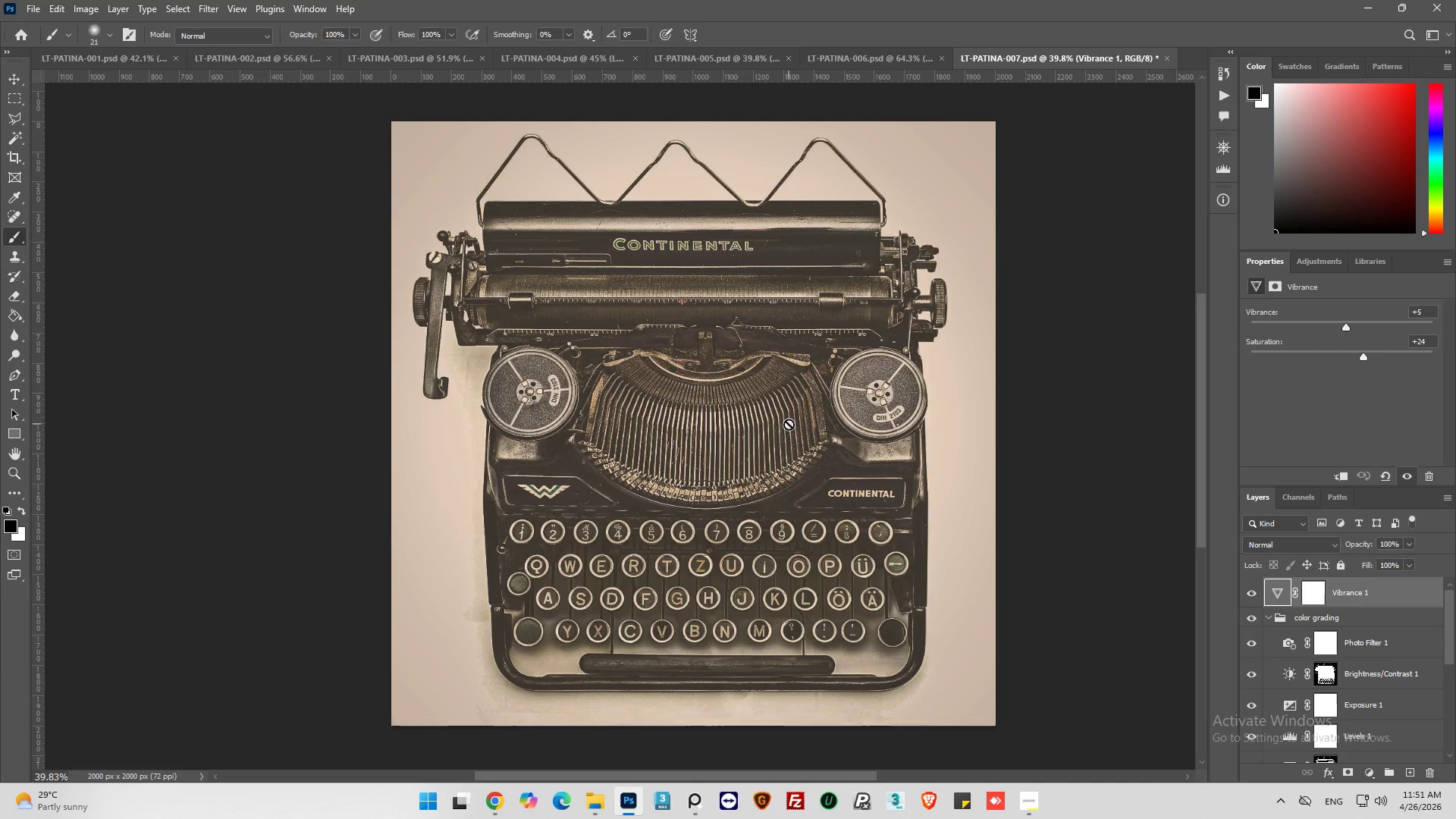 